 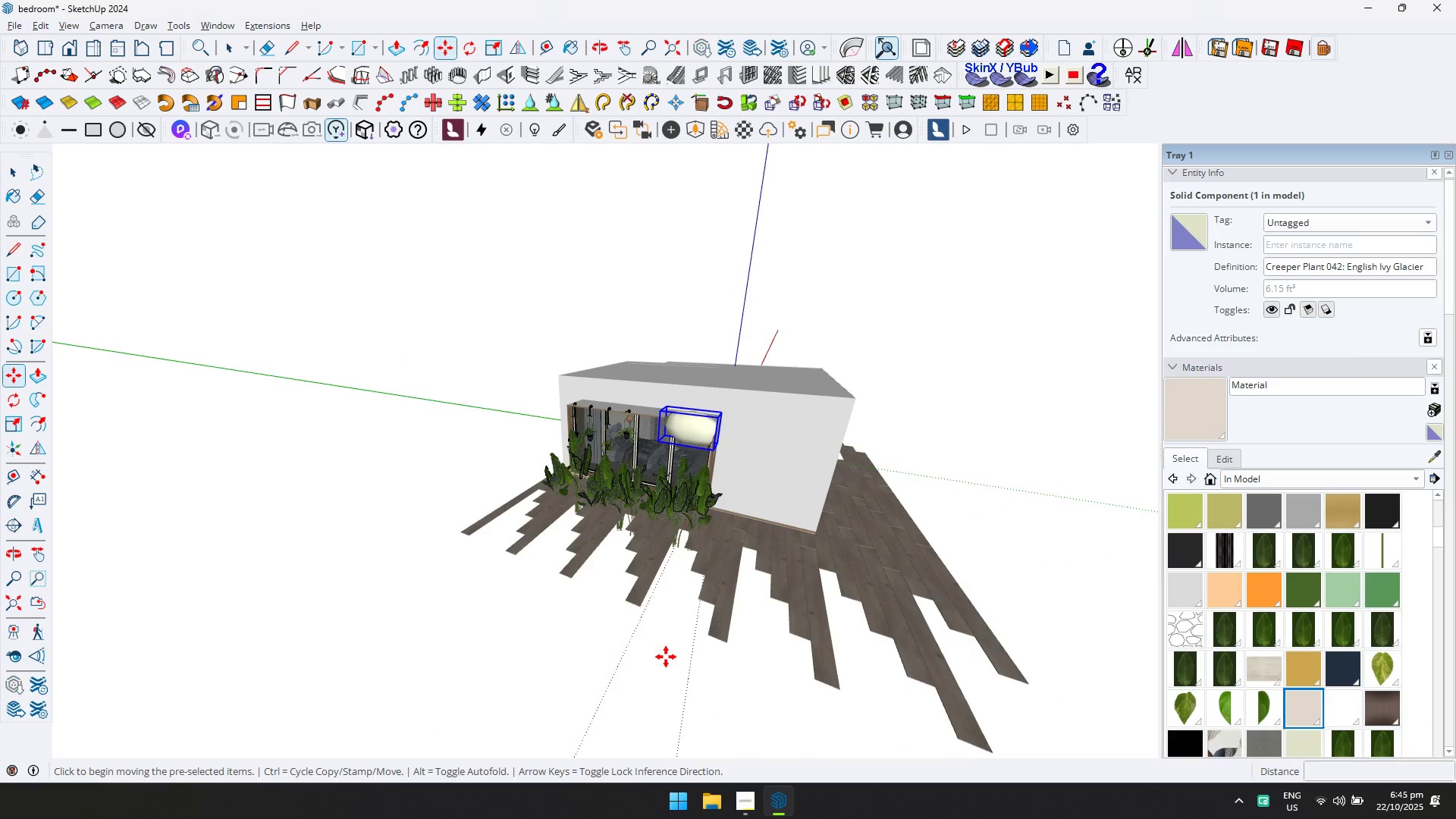 
left_click([656, 646])
 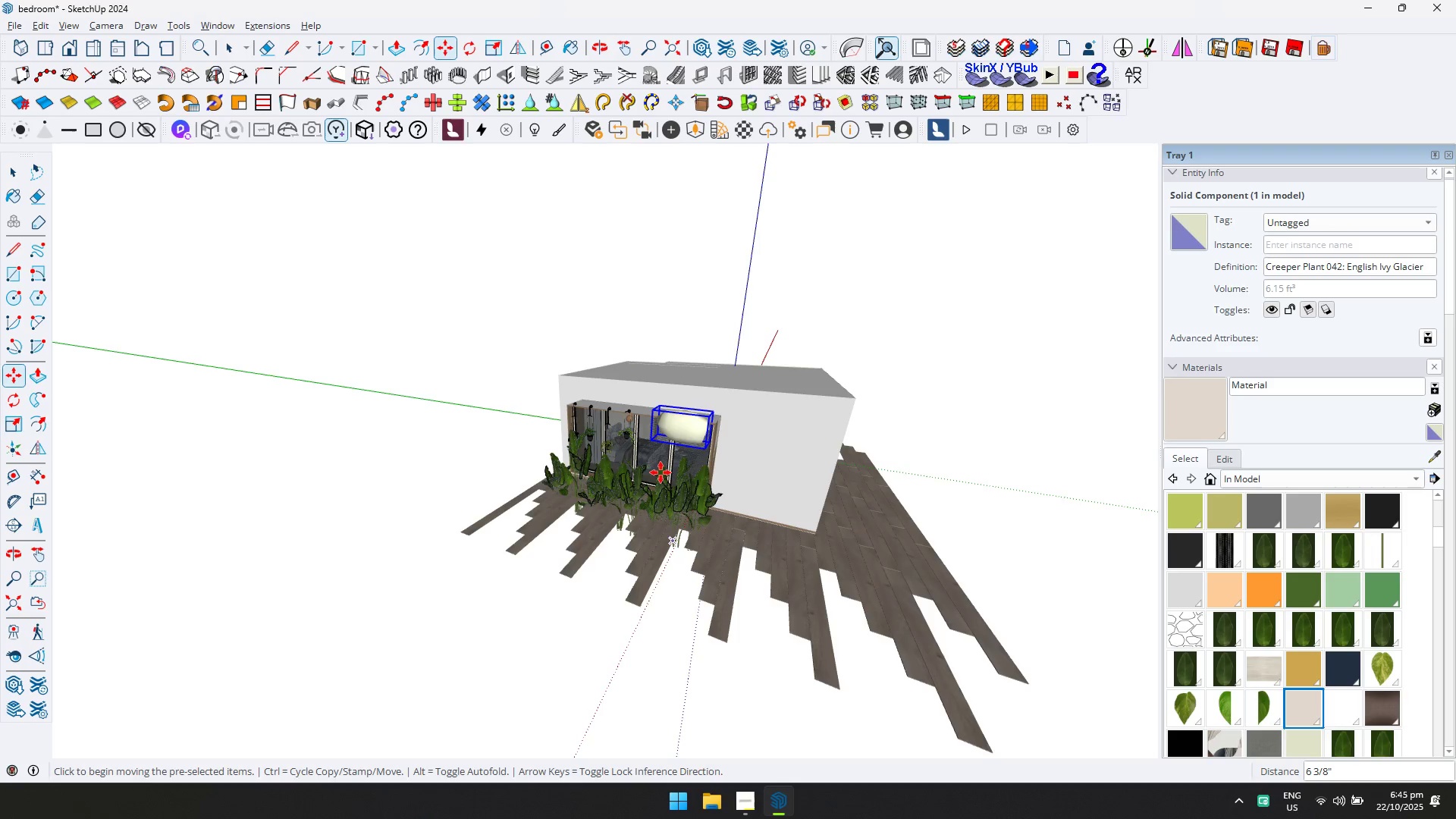 
scroll: coordinate [661, 468], scroll_direction: up, amount: 1.0
 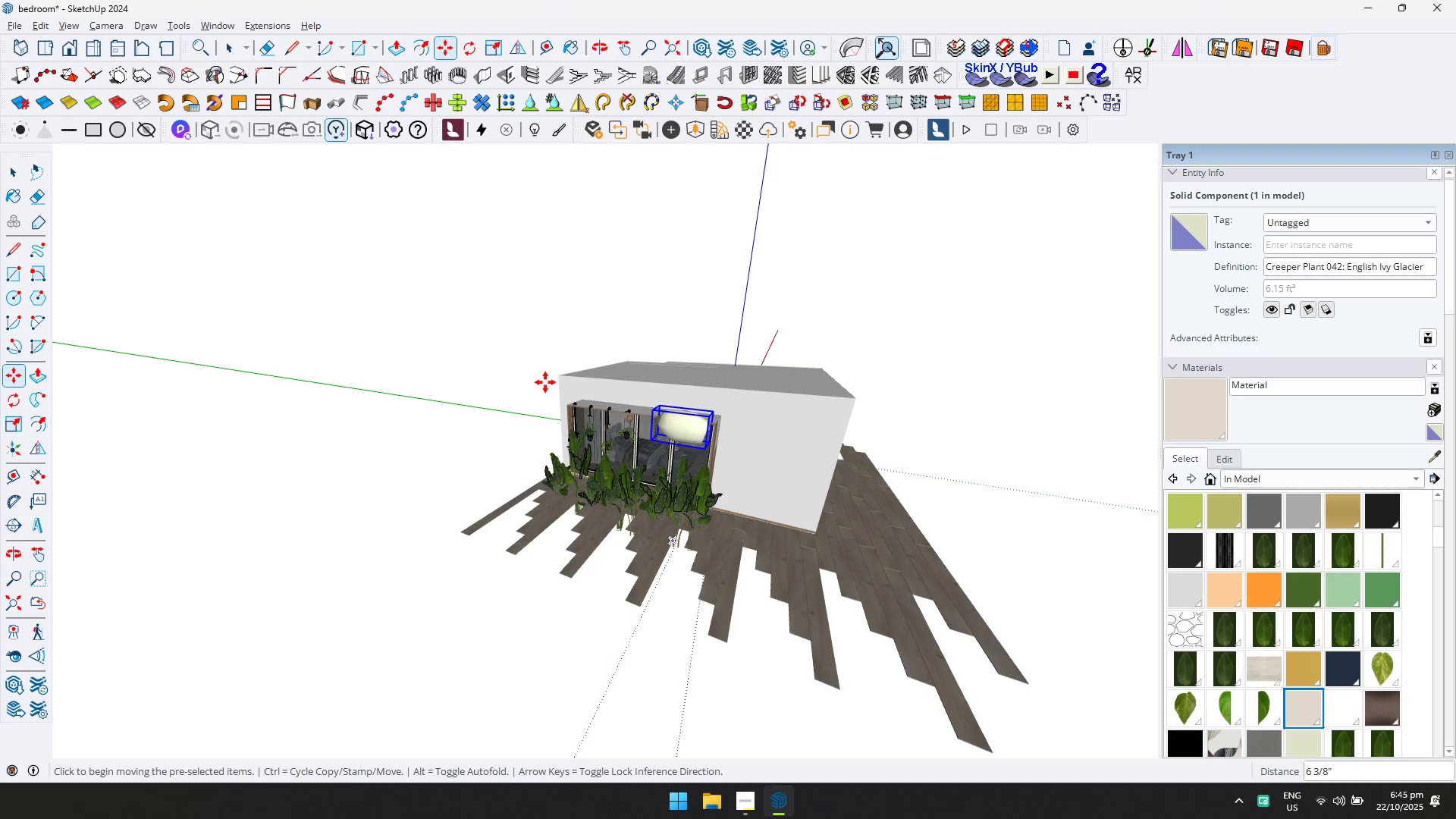 
key(Alt+AltLeft)
 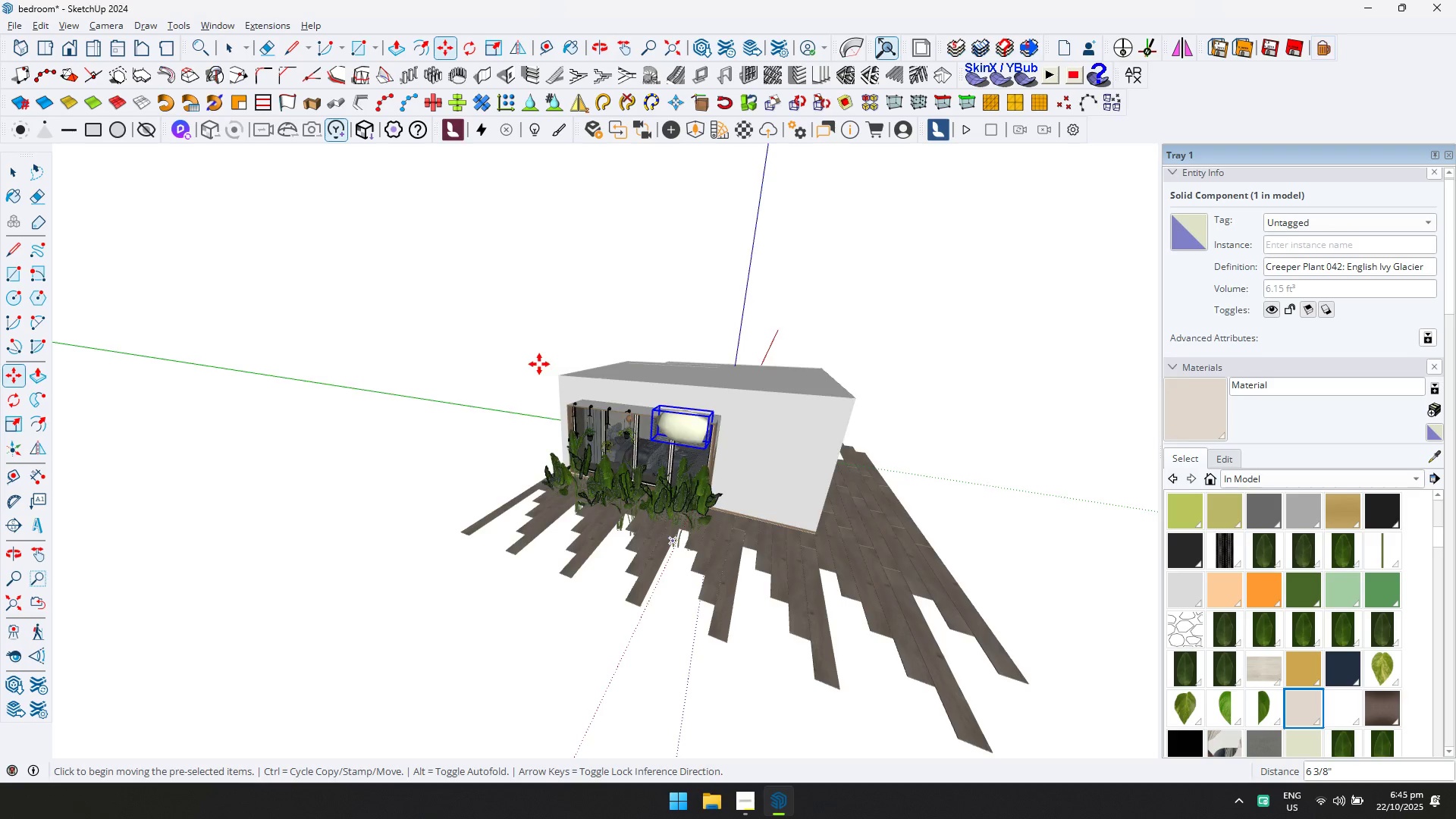 
key(Alt+Tab)
 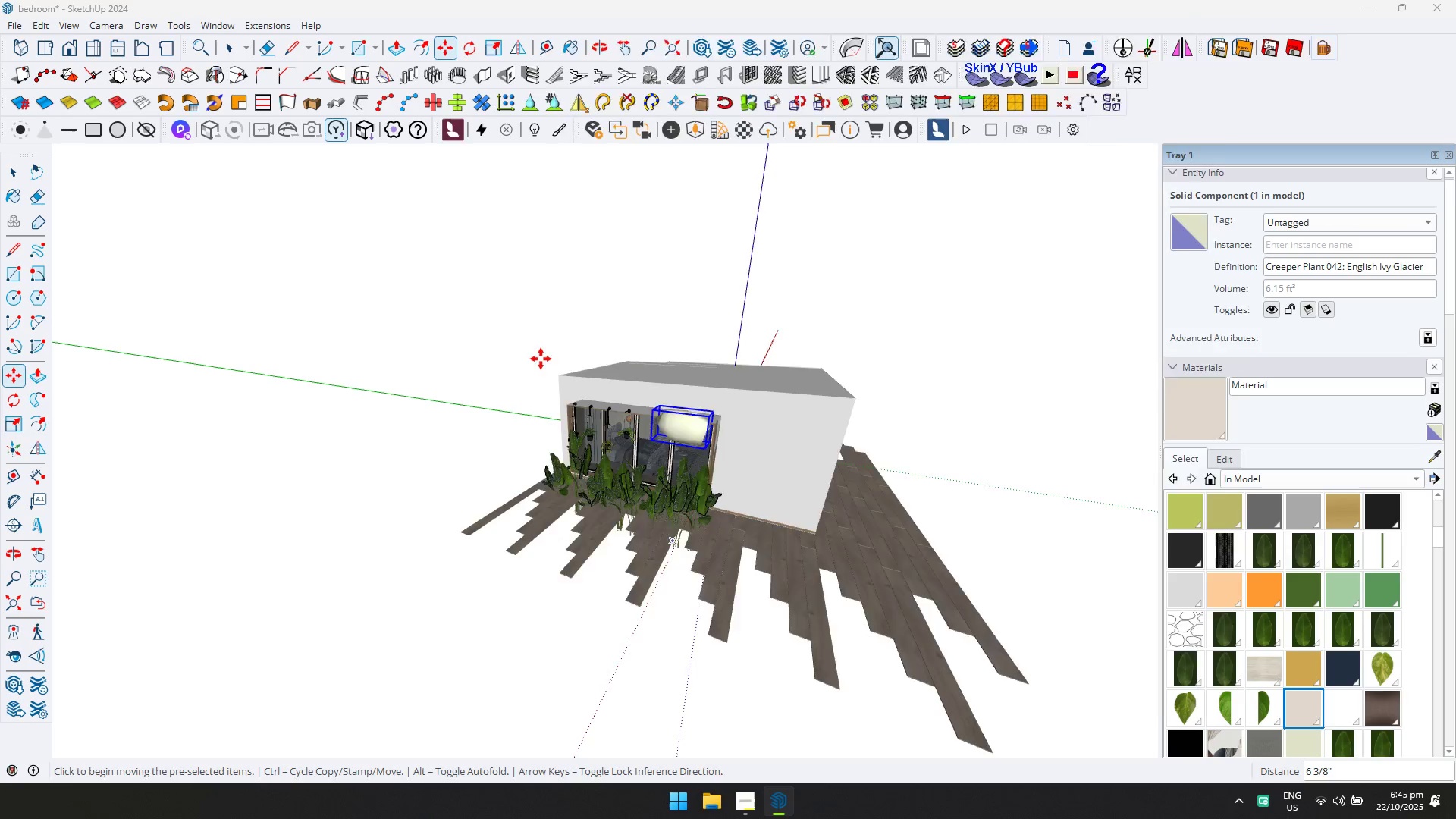 
key(Alt+Tab)
 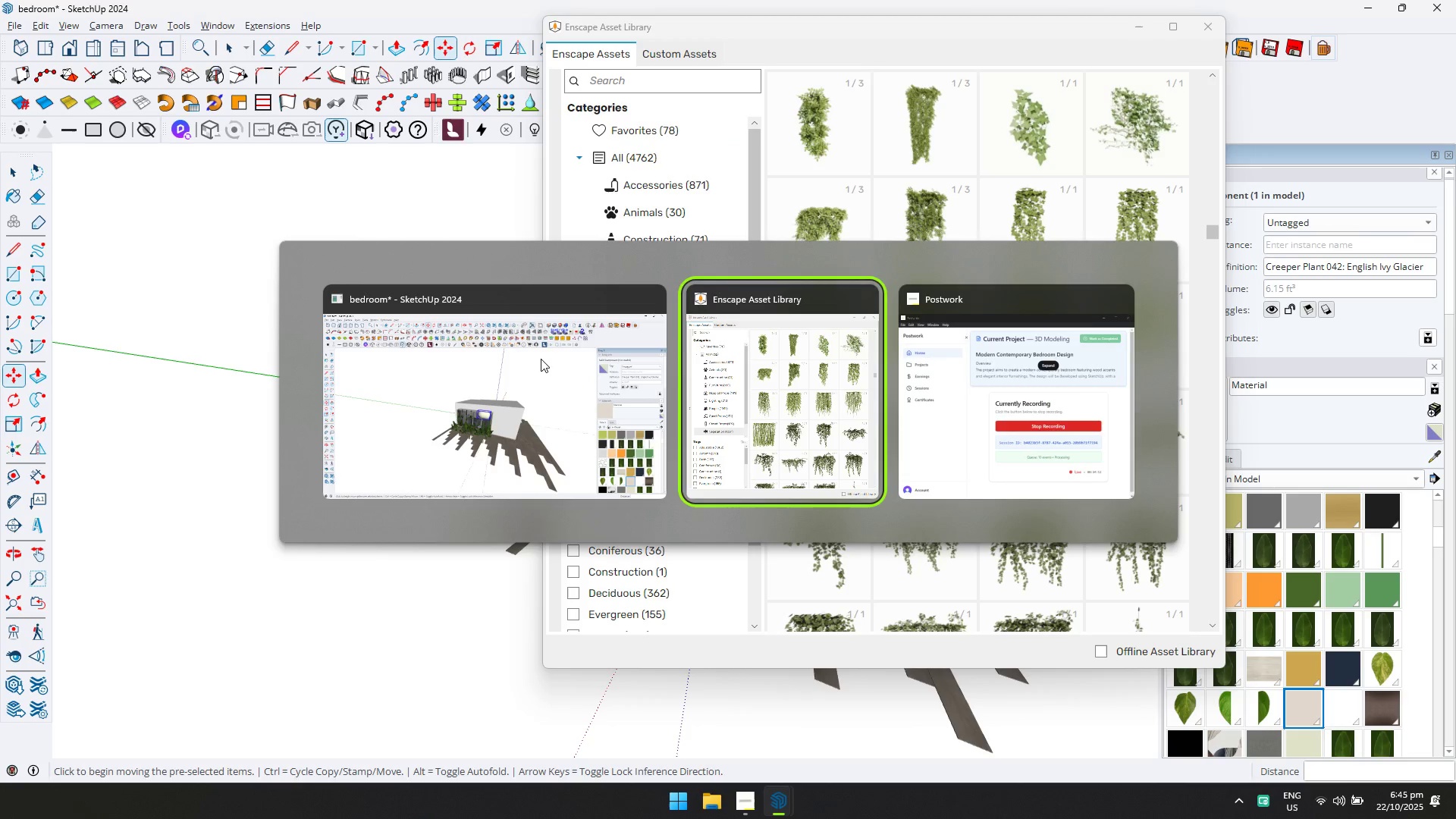 
key(Alt+Tab)